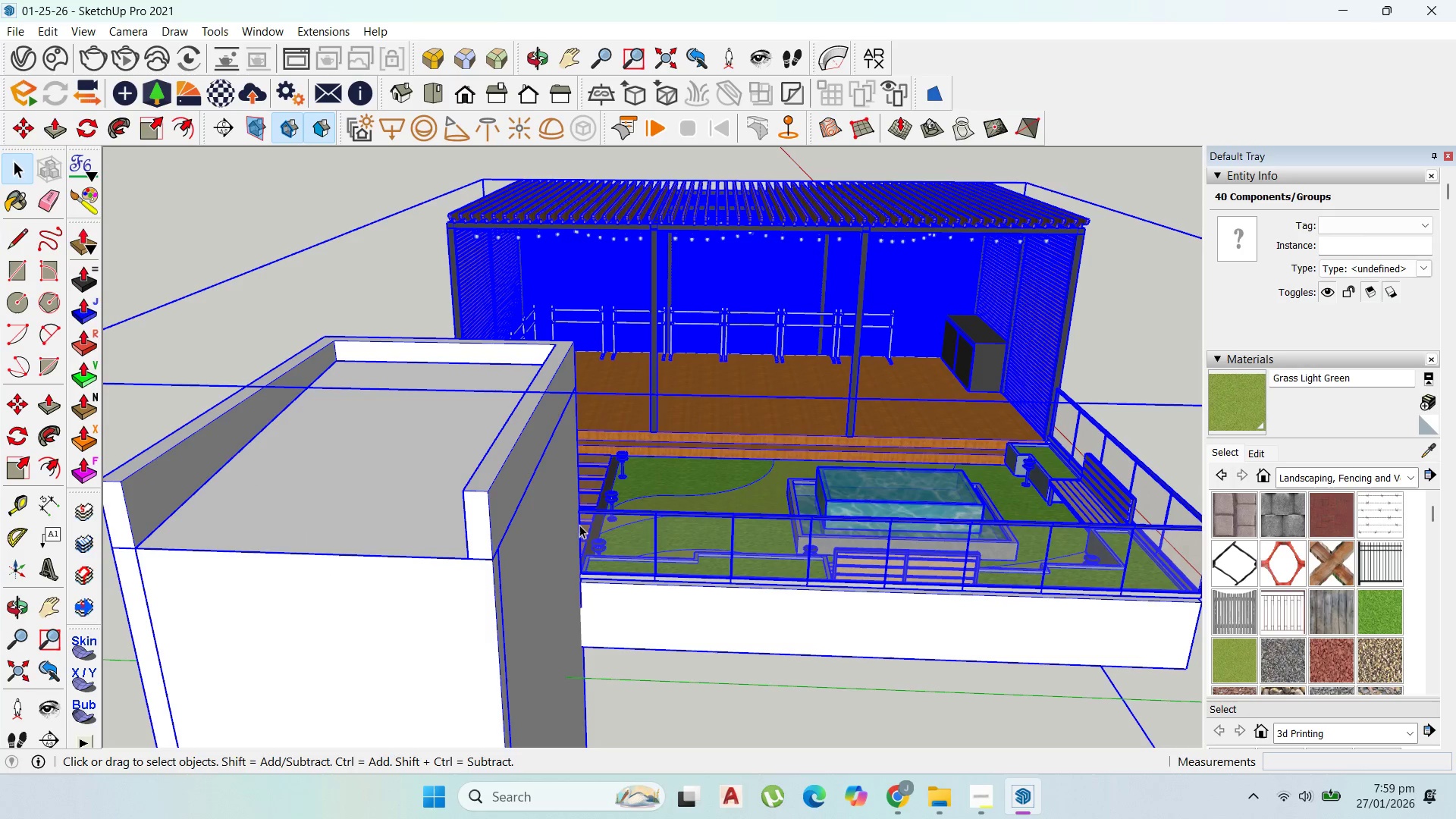 
scroll: coordinate [667, 425], scroll_direction: down, amount: 12.0
 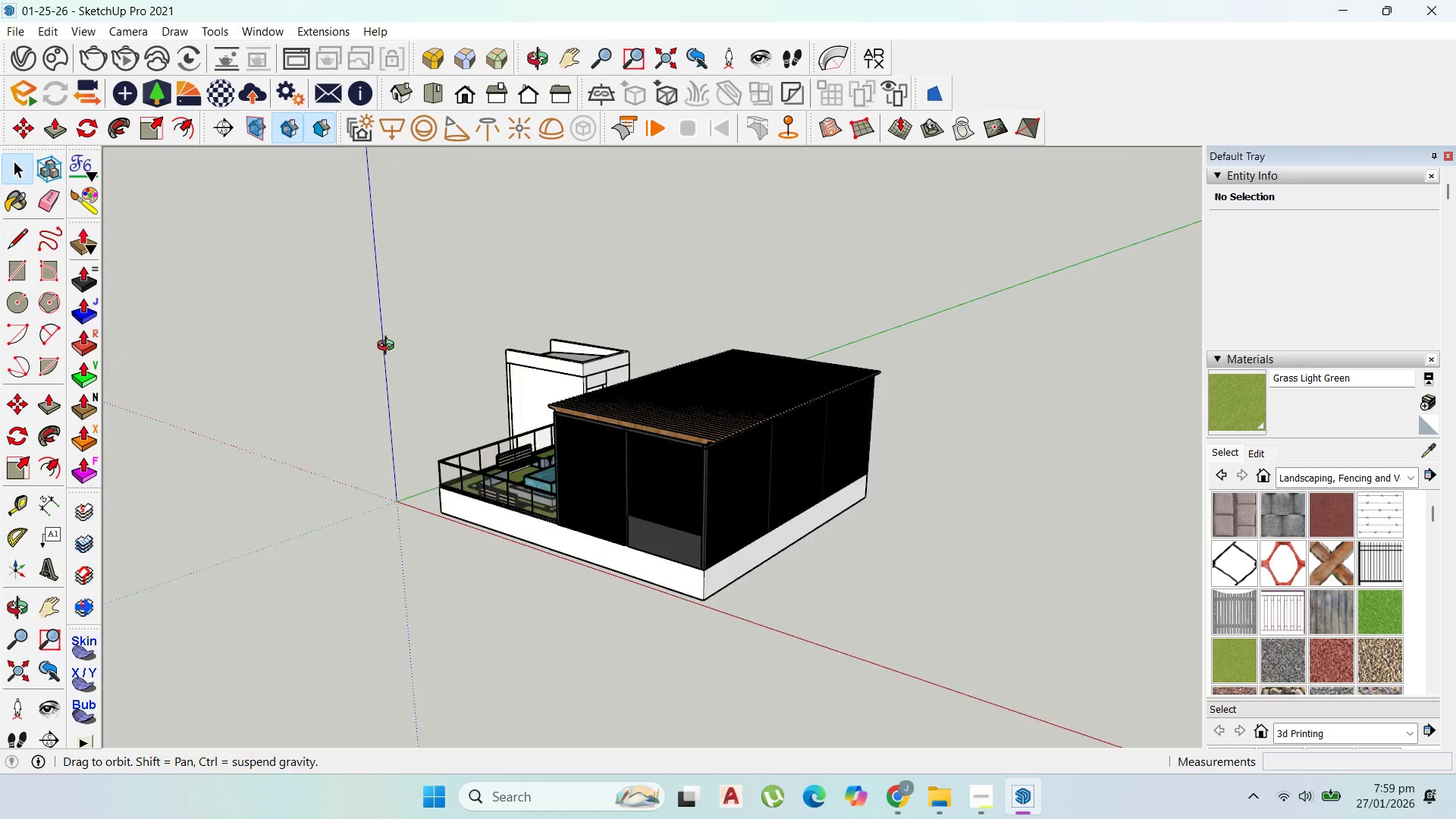 
scroll: coordinate [668, 455], scroll_direction: up, amount: 25.0
 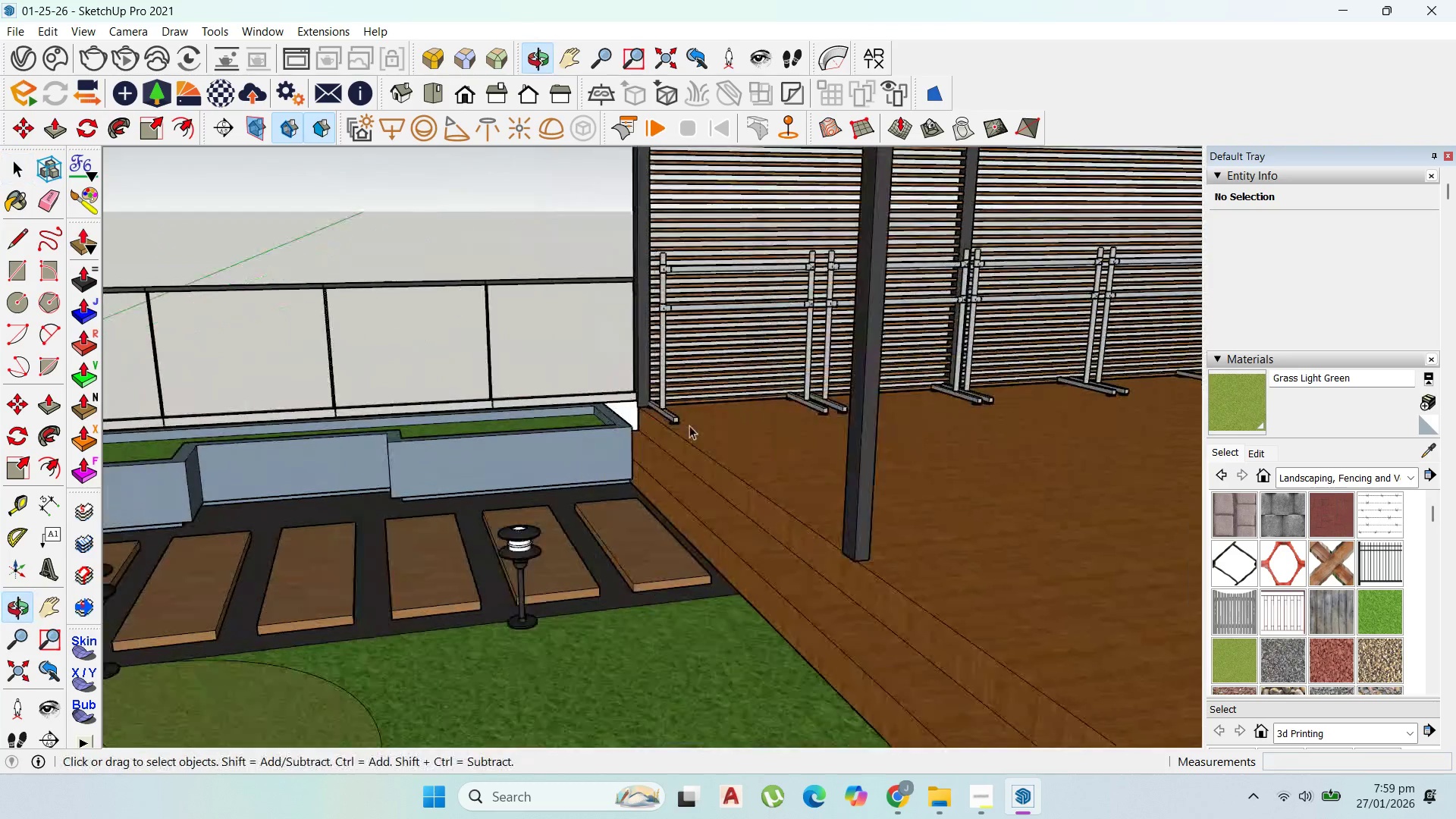 
scroll: coordinate [921, 571], scroll_direction: down, amount: 26.0
 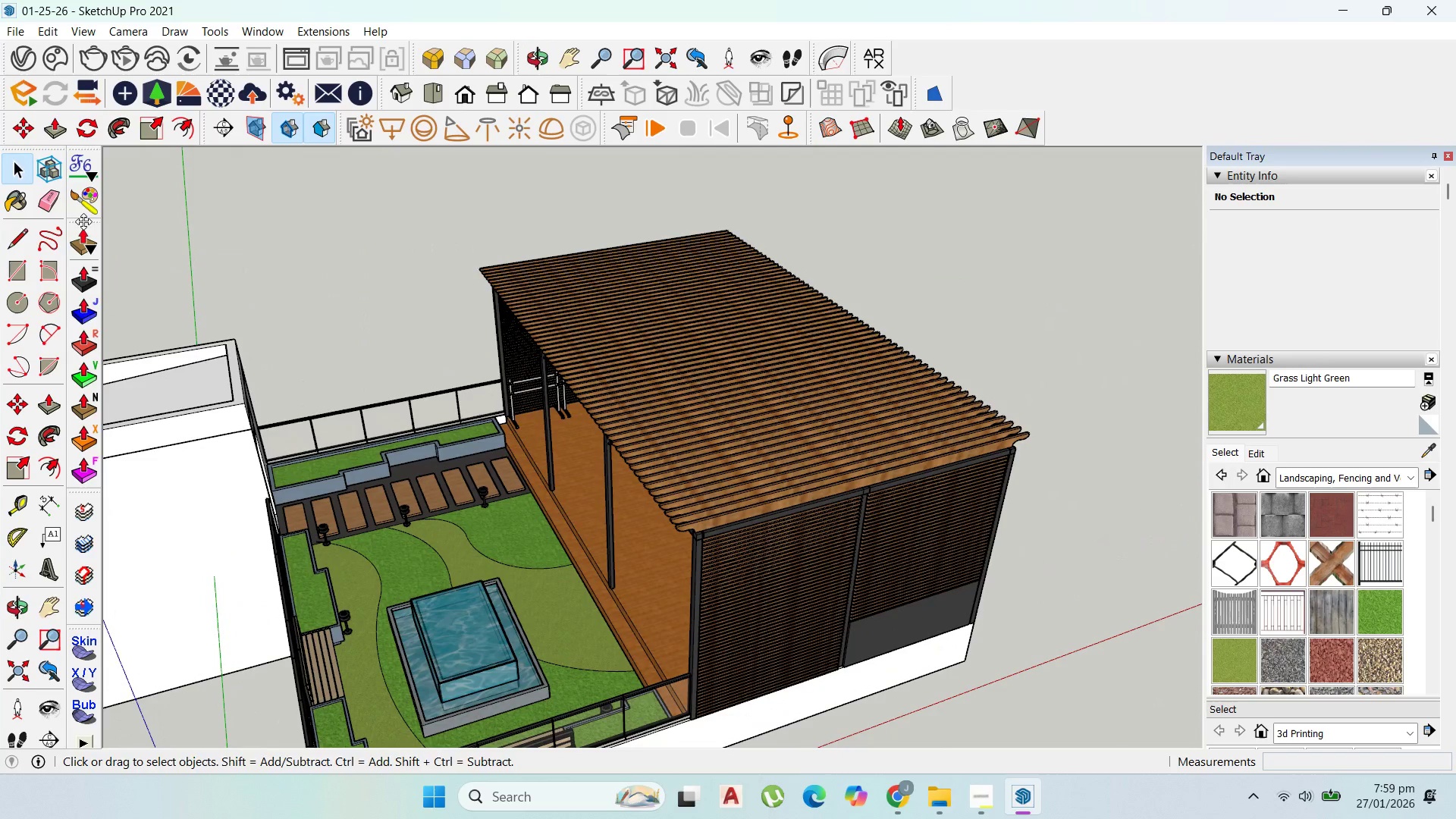 
left_click([24, 271])
 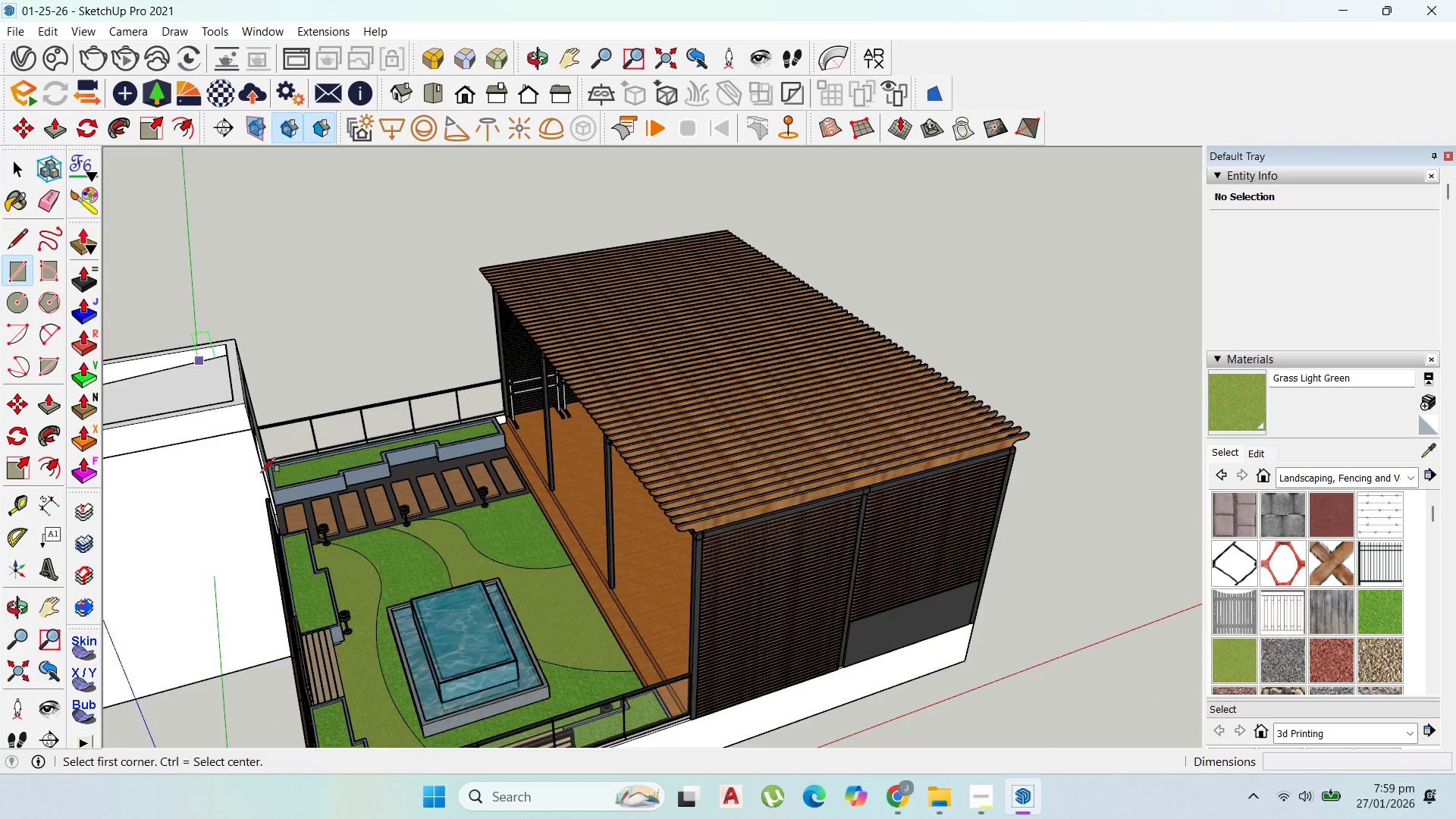 
scroll: coordinate [422, 531], scroll_direction: up, amount: 5.0
 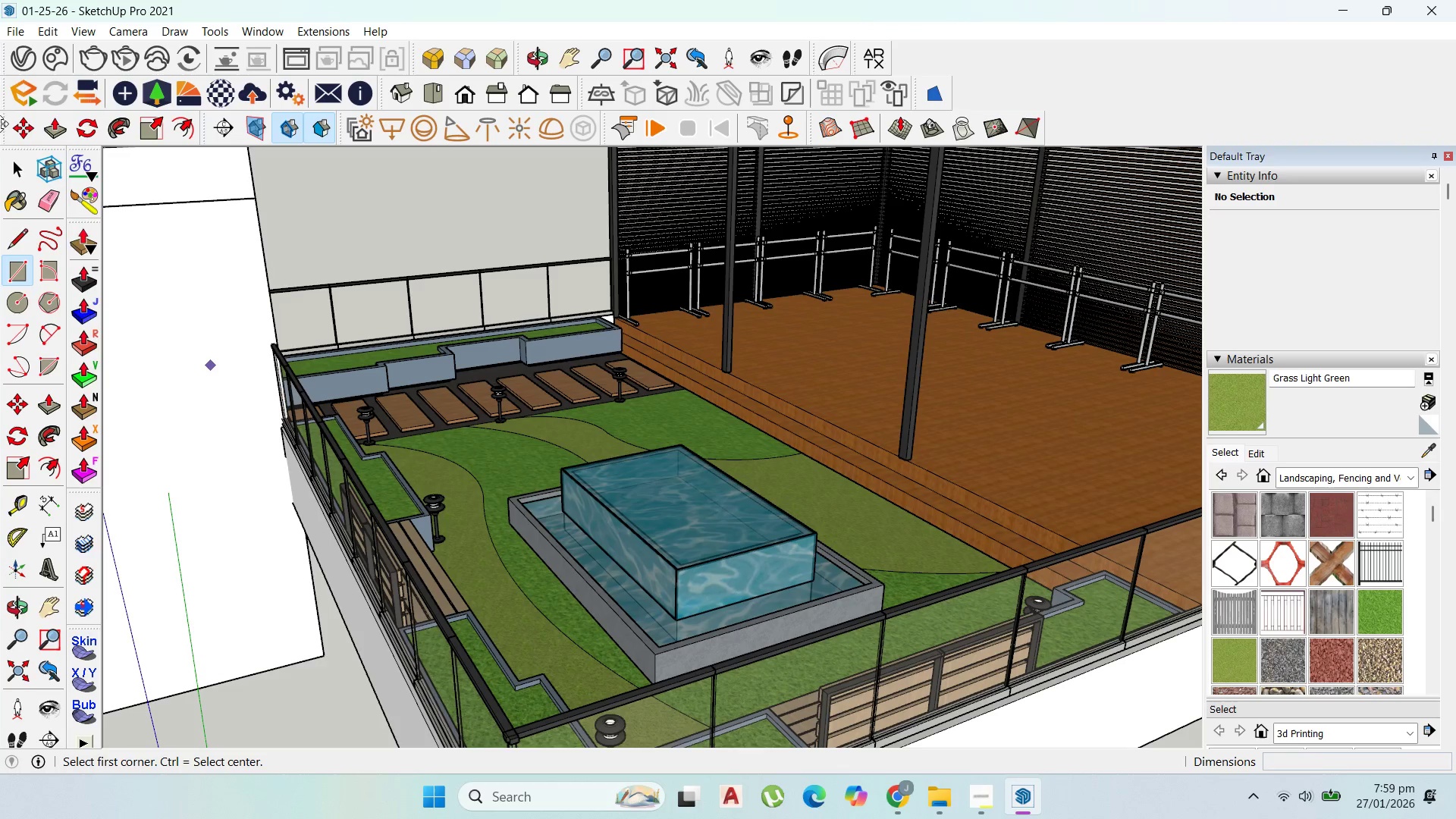 
left_click_drag(start_coordinate=[18, 163], to_coordinate=[22, 164])
 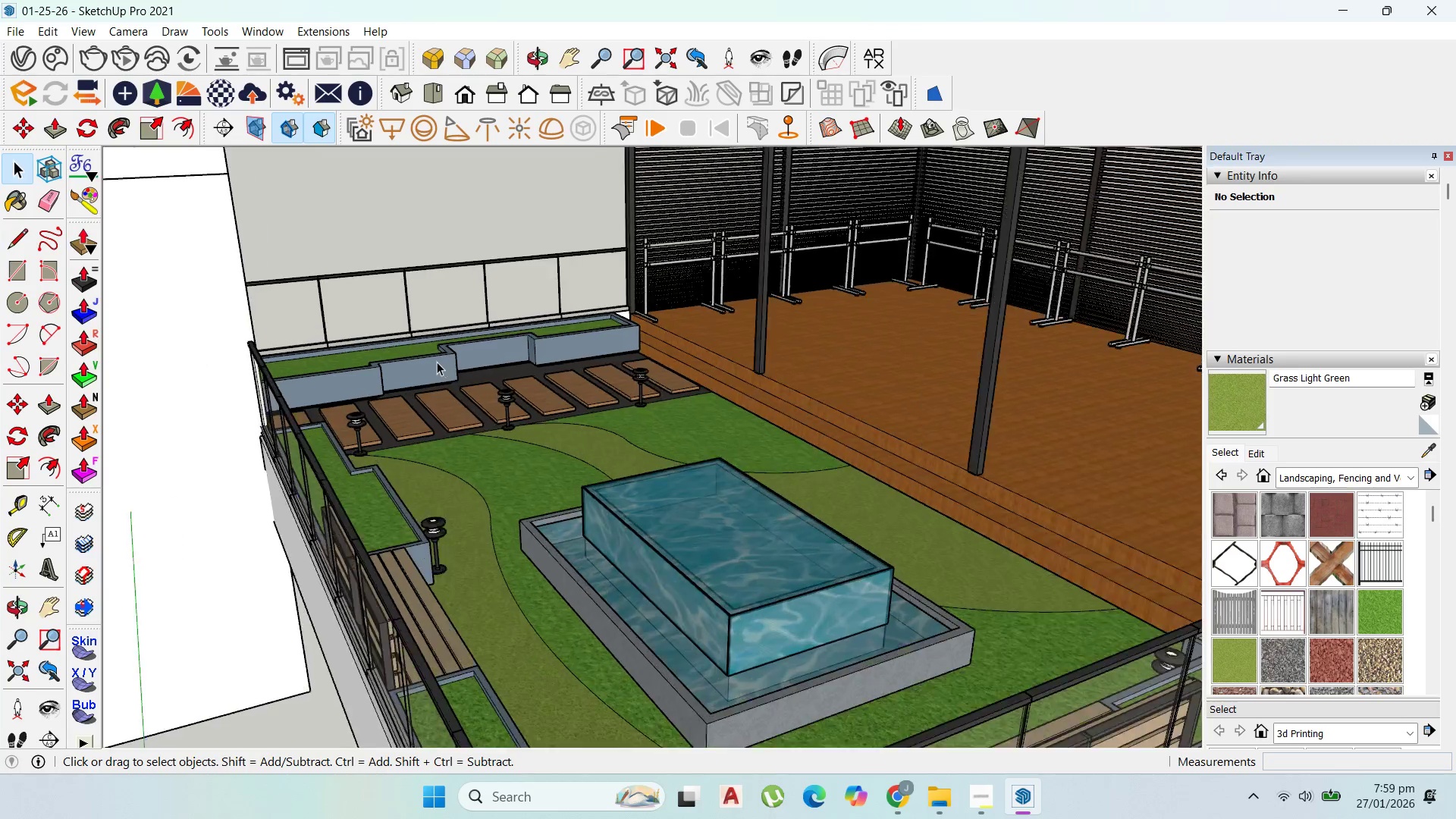 
scroll: coordinate [437, 361], scroll_direction: up, amount: 4.0
 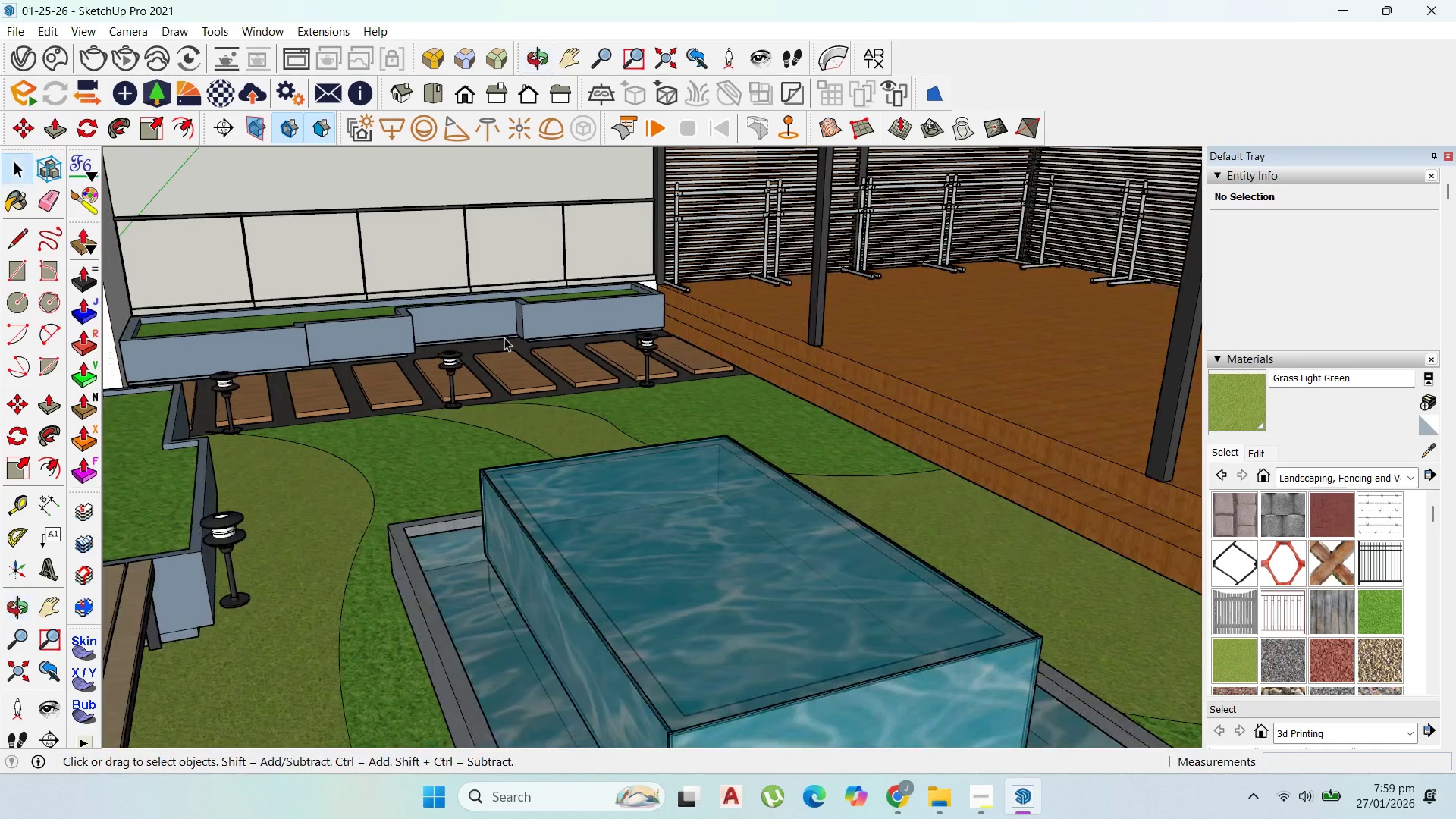 
scroll: coordinate [713, 356], scroll_direction: down, amount: 4.0
 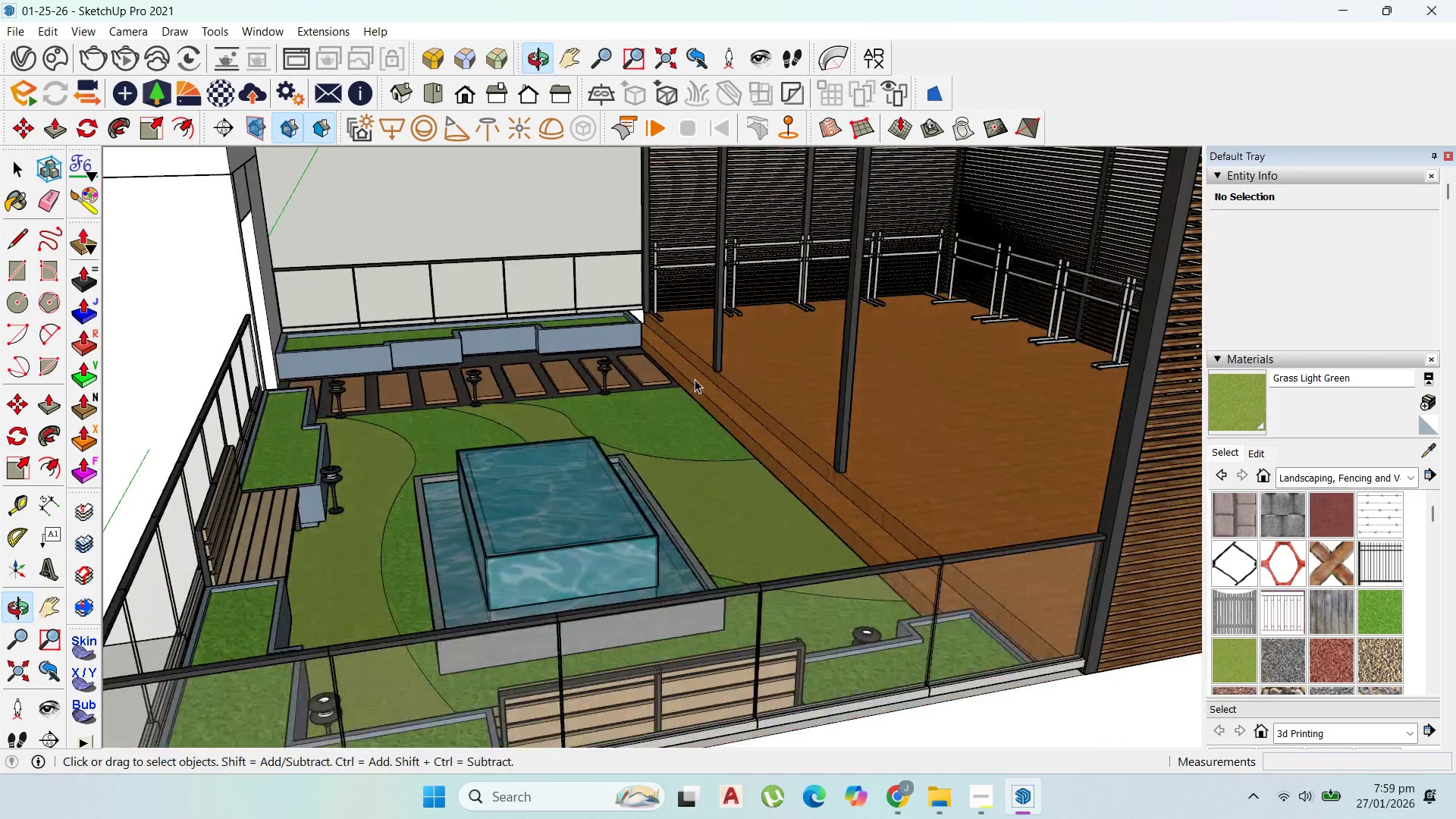 
scroll: coordinate [786, 438], scroll_direction: up, amount: 3.0
 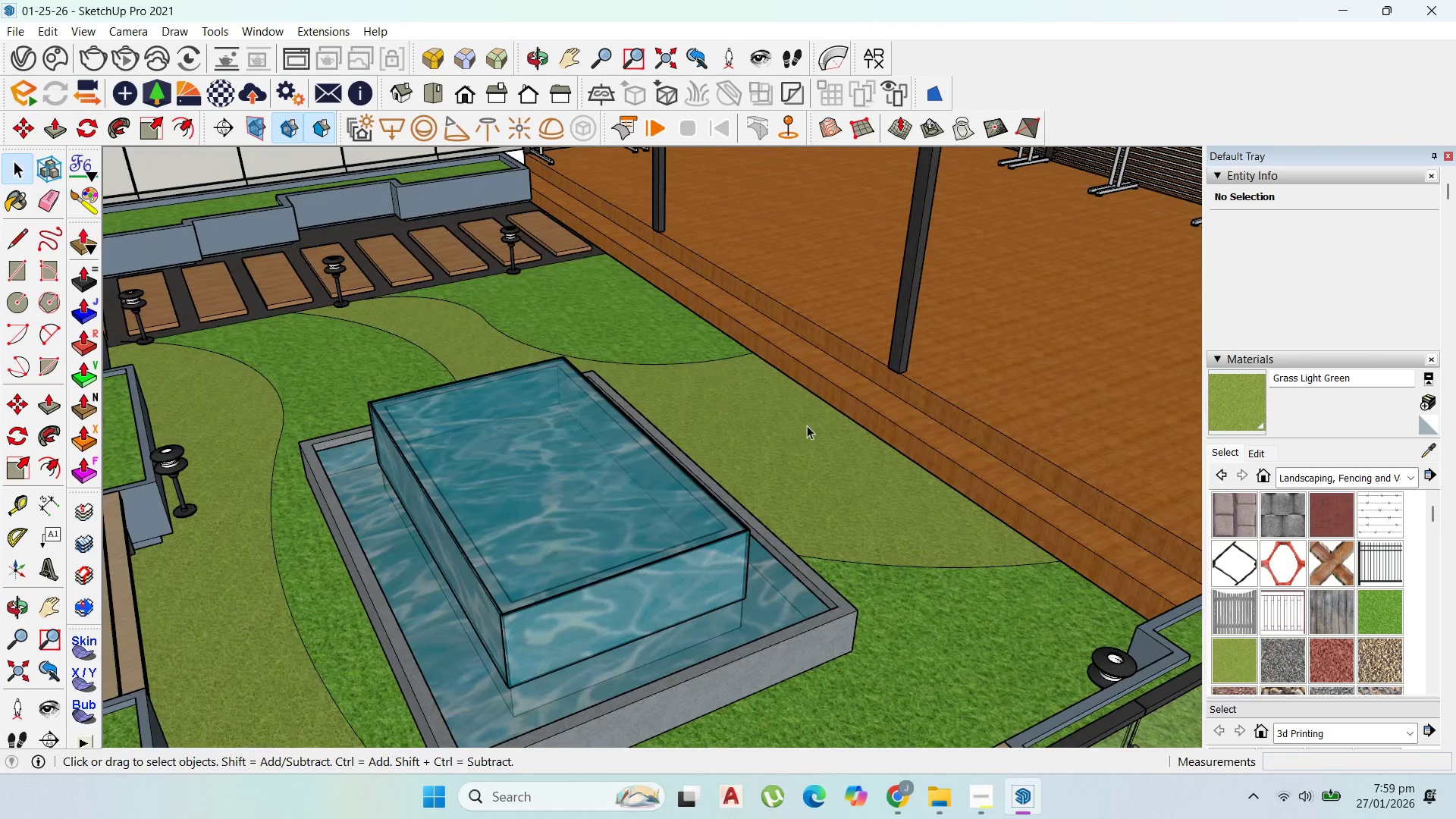 
scroll: coordinate [524, 401], scroll_direction: down, amount: 11.0